 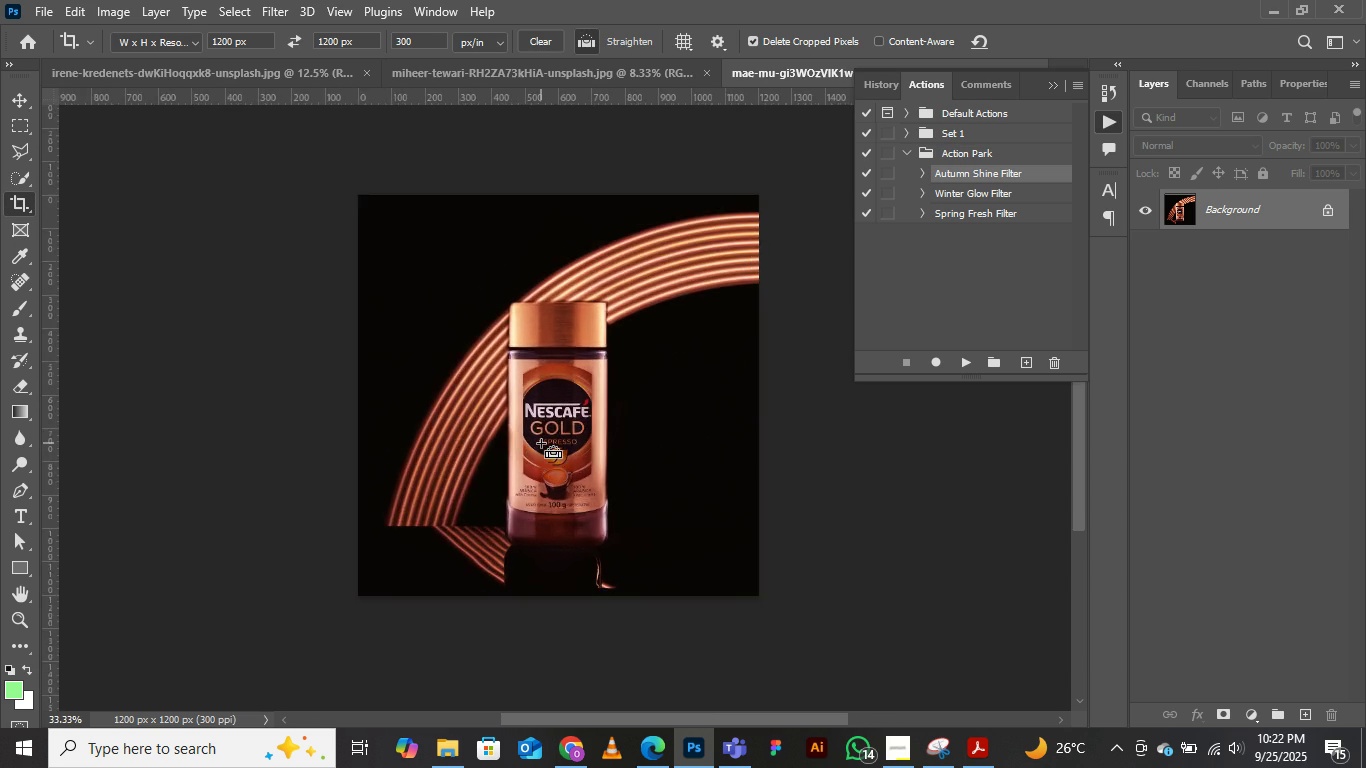 
key(Control+Equal)
 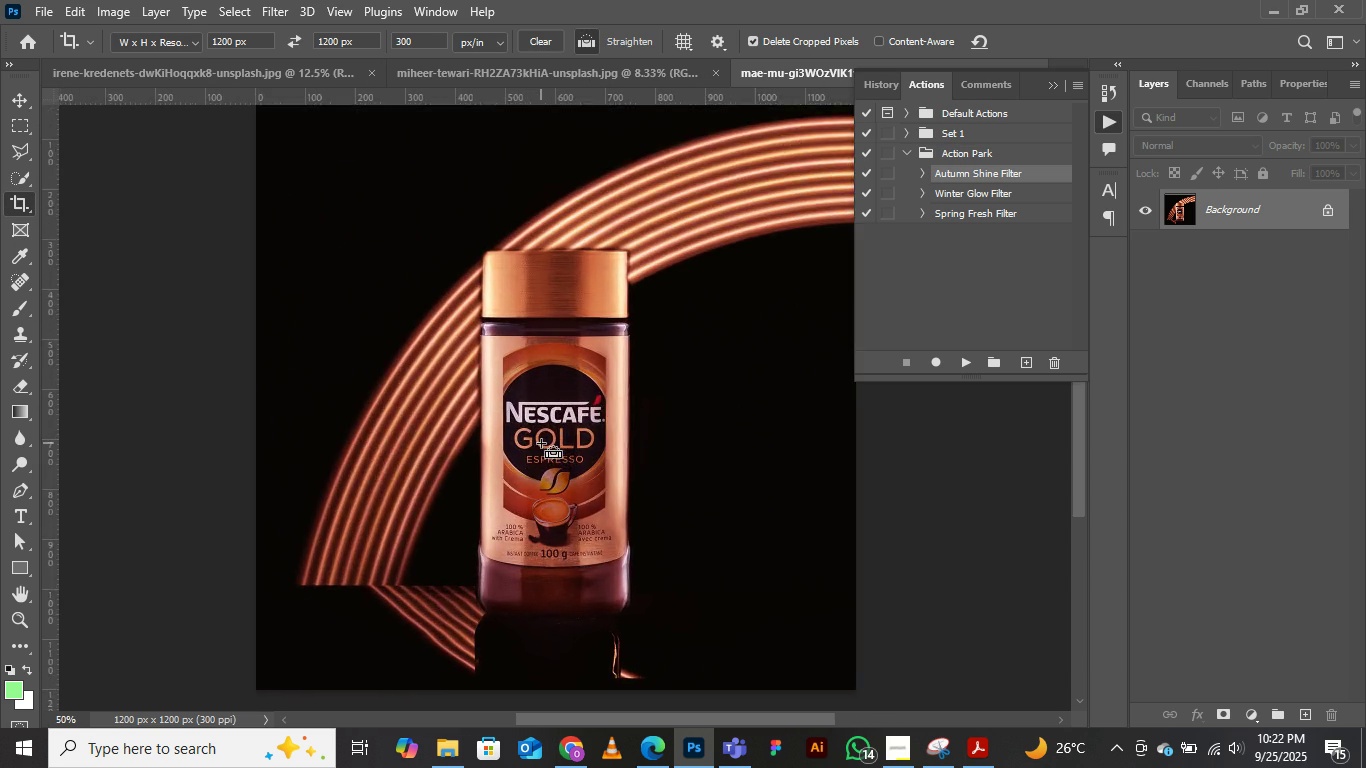 
key(Control+Minus)
 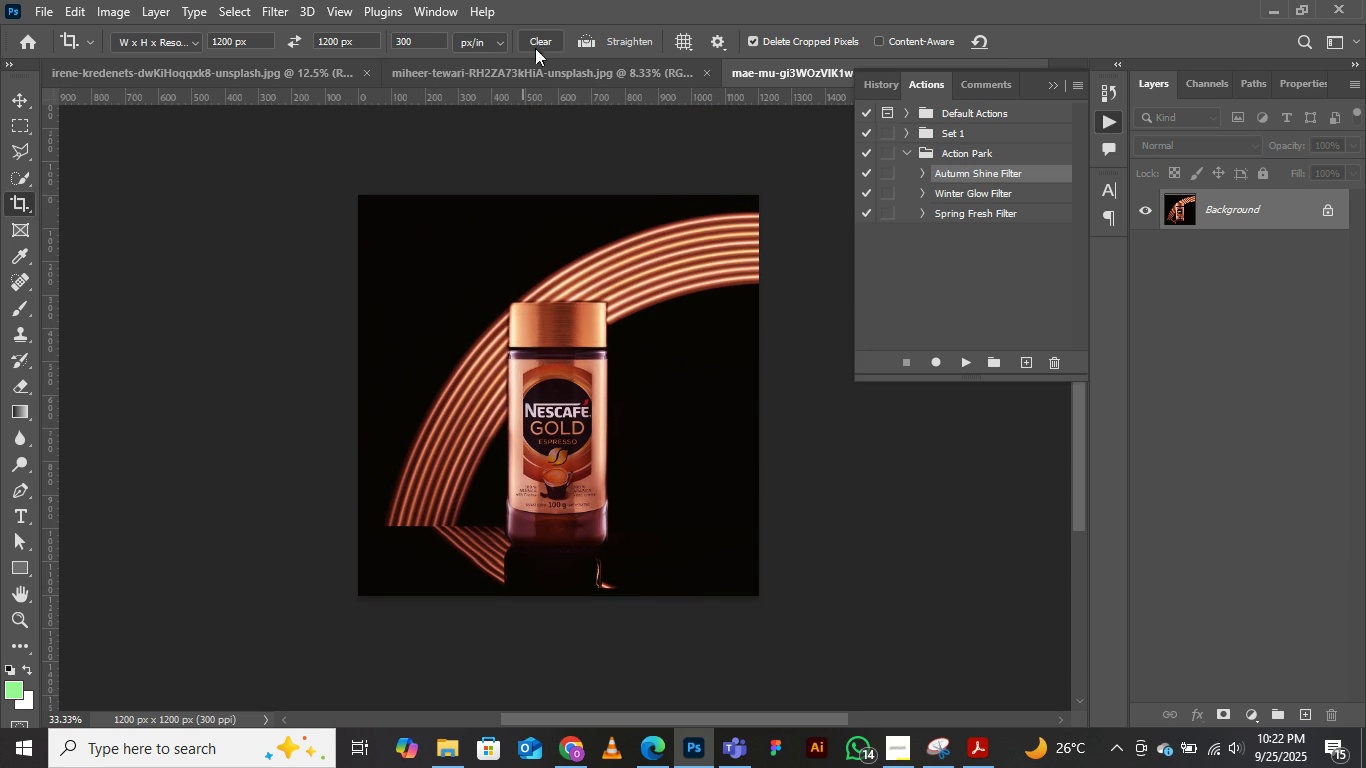 
left_click([535, 73])
 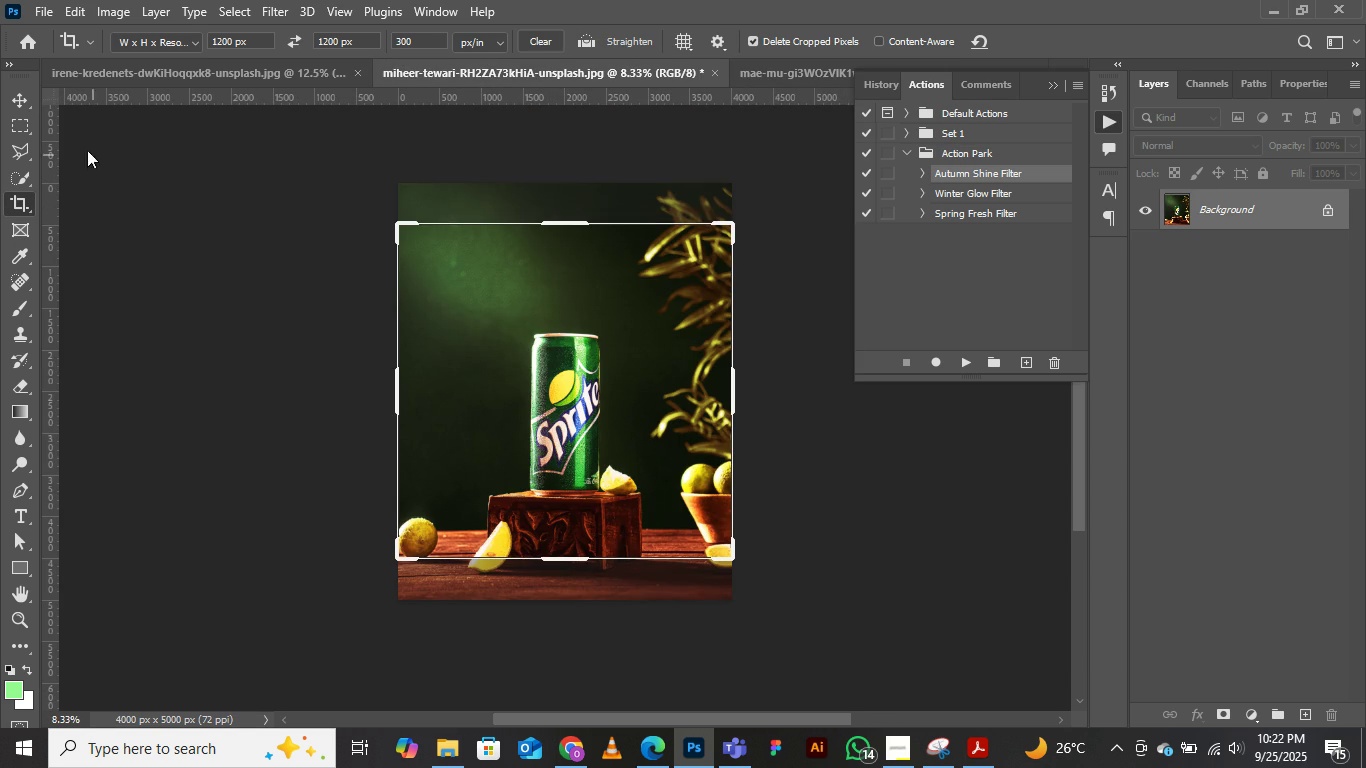 
left_click([17, 103])
 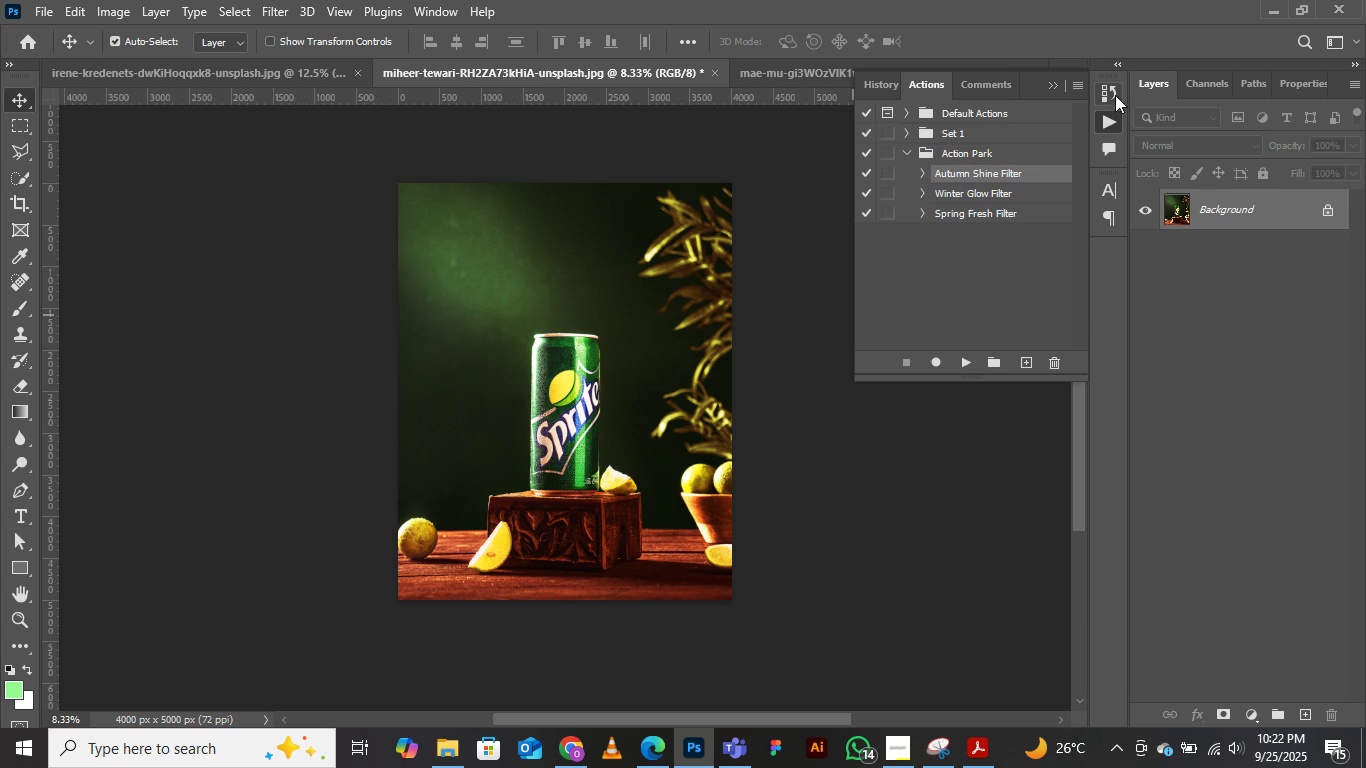 
left_click([1113, 95])
 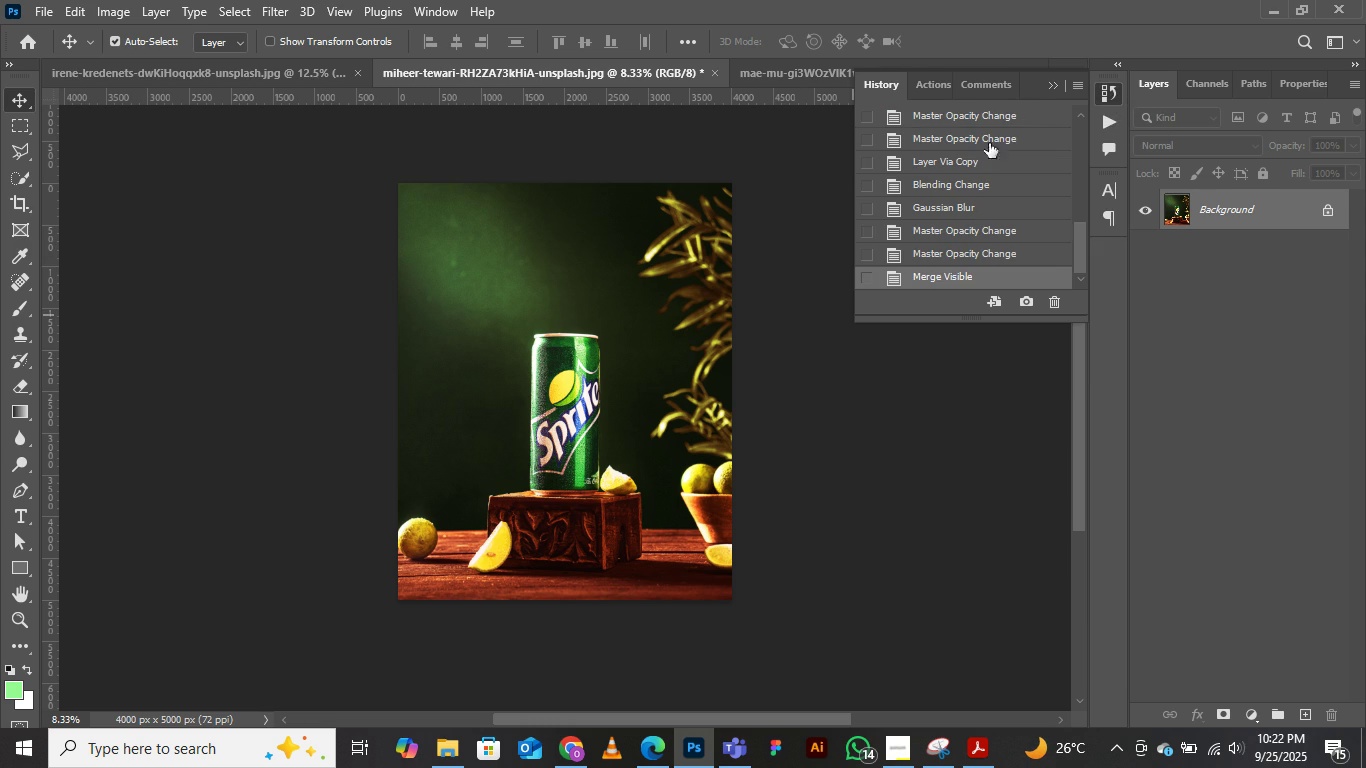 
scroll: coordinate [964, 176], scroll_direction: up, amount: 24.0
 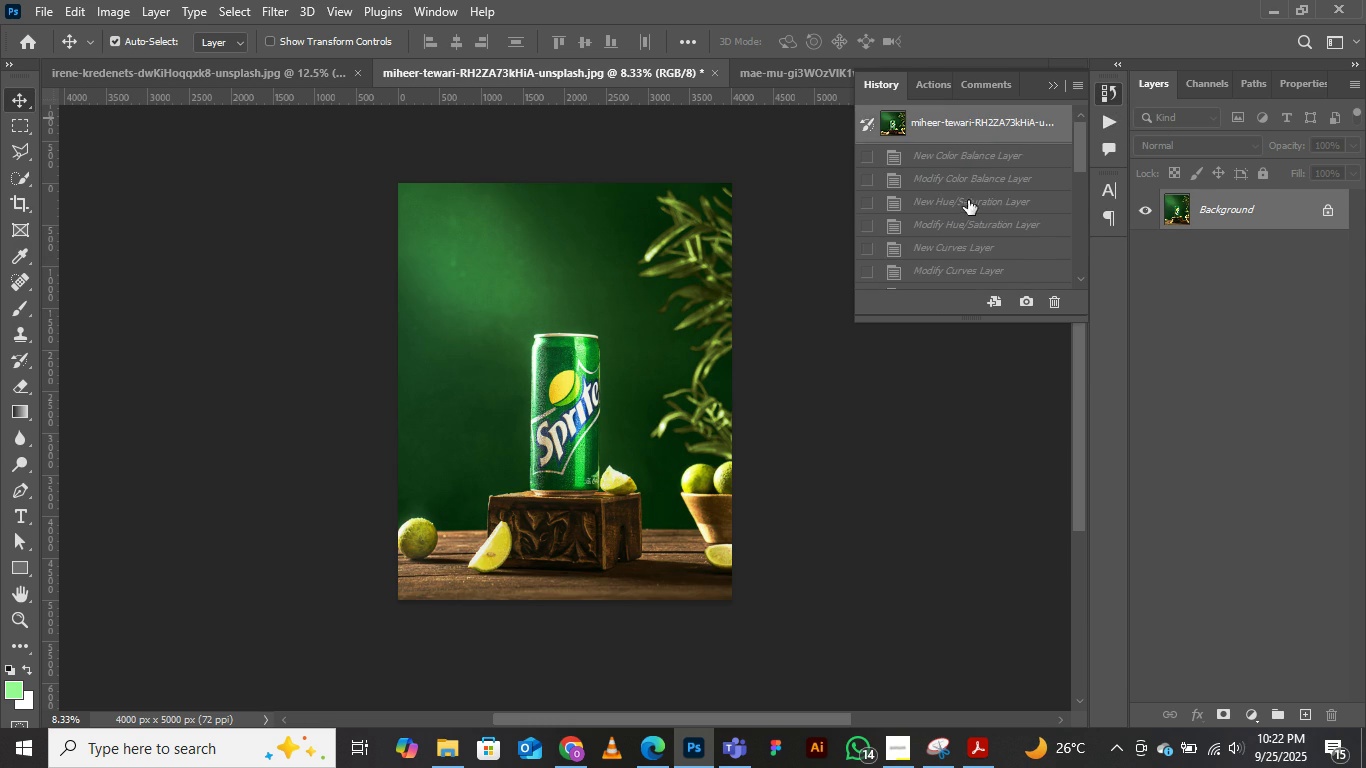 
scroll: coordinate [960, 267], scroll_direction: down, amount: 20.0
 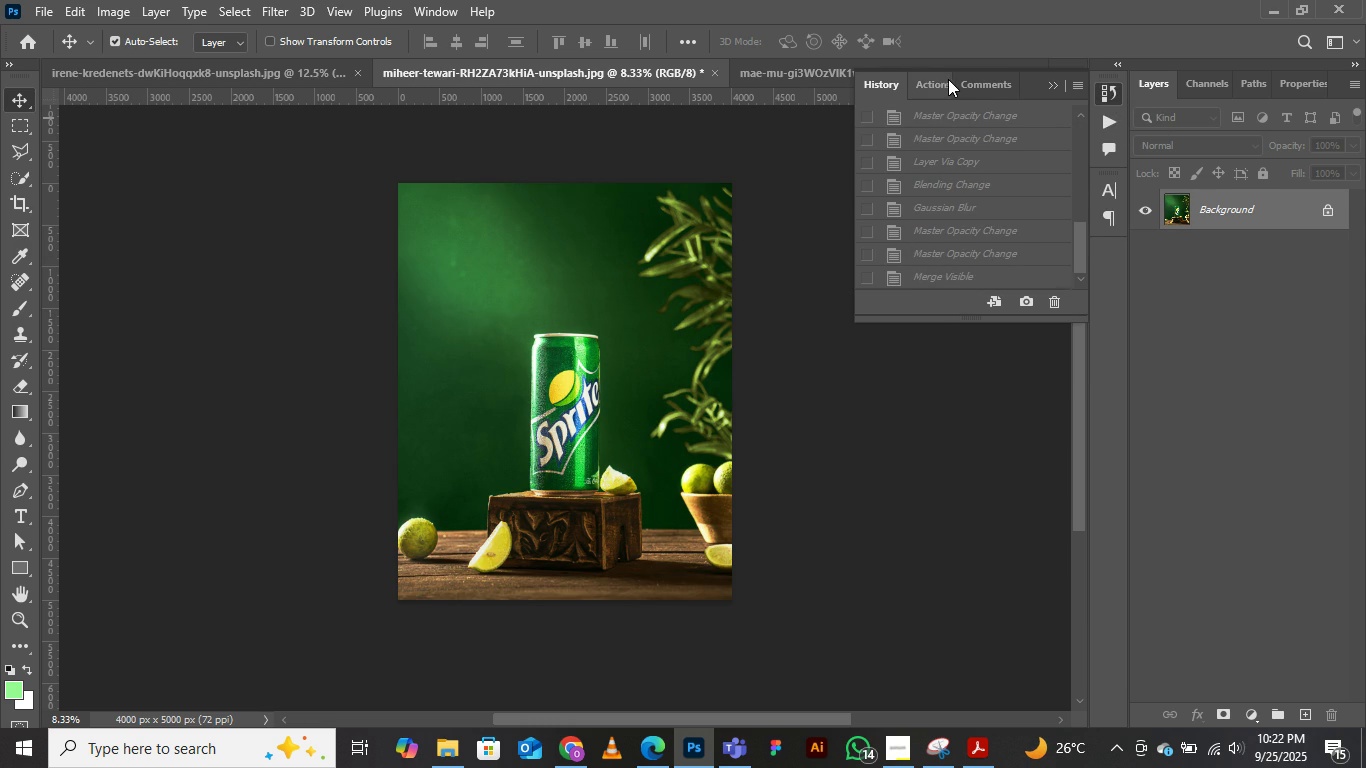 
left_click([939, 79])
 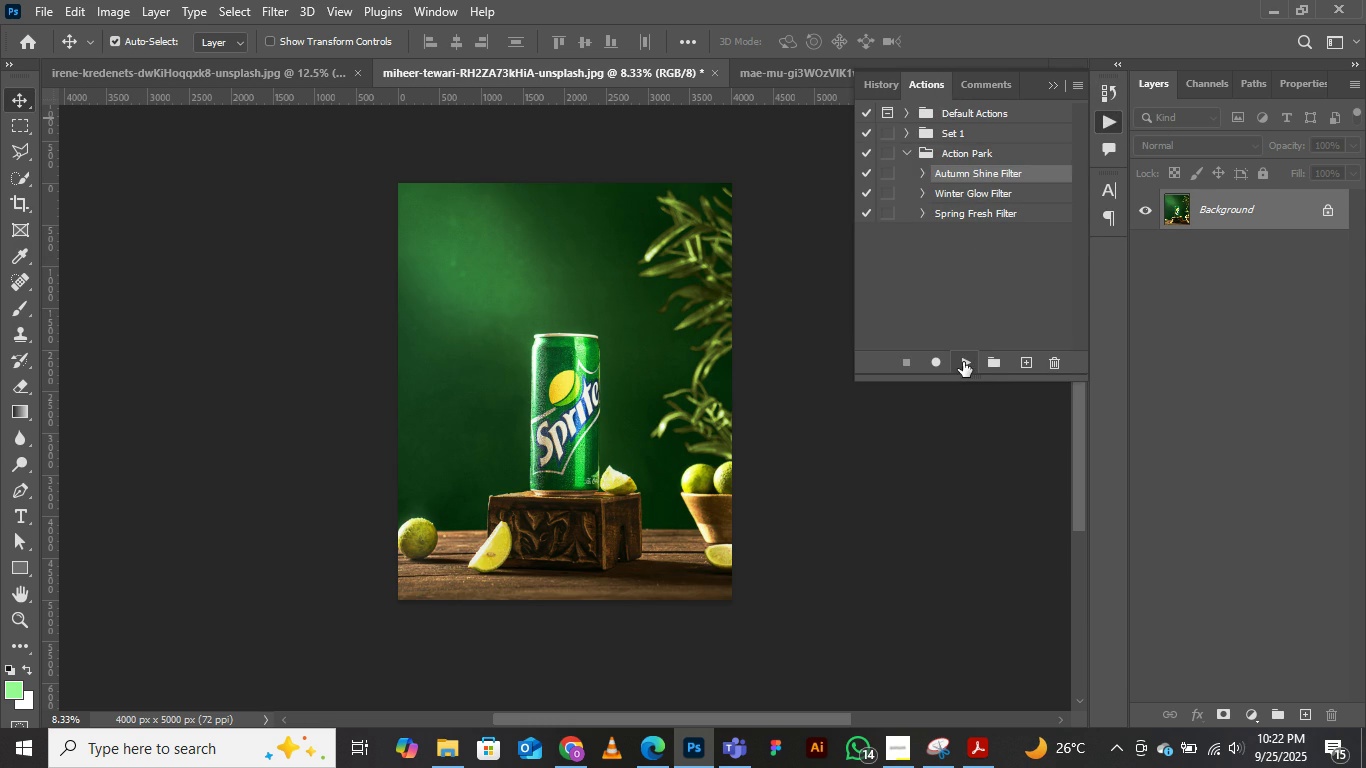 
left_click([963, 362])
 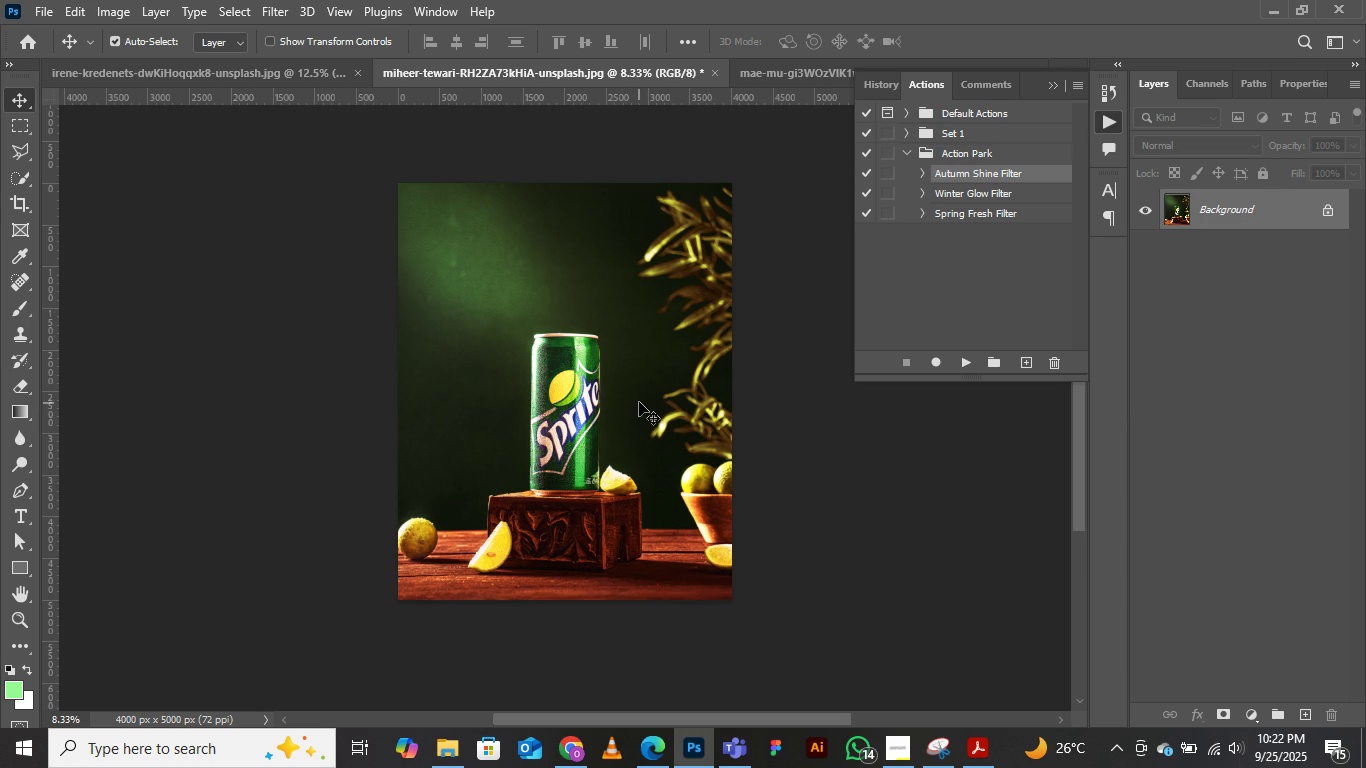 
wait(5.17)
 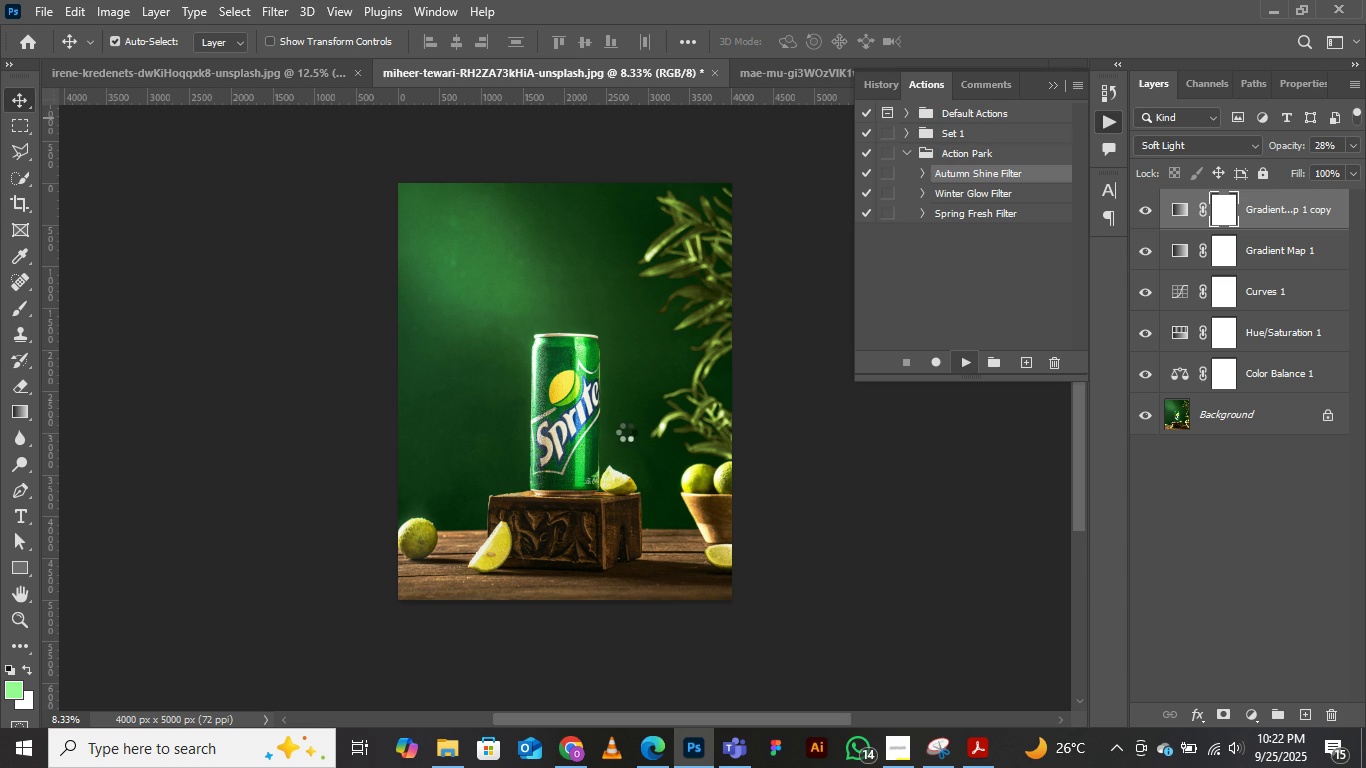 
key(C)
 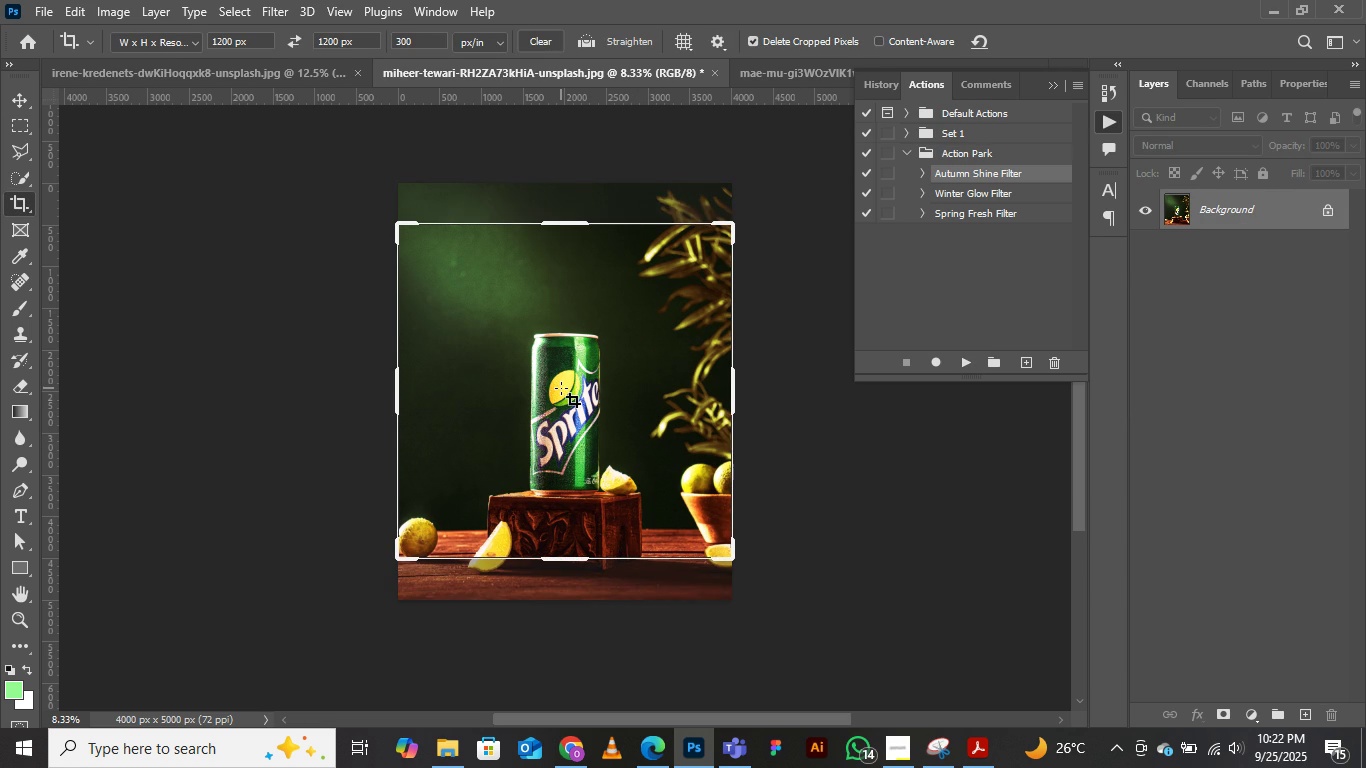 
left_click([561, 388])